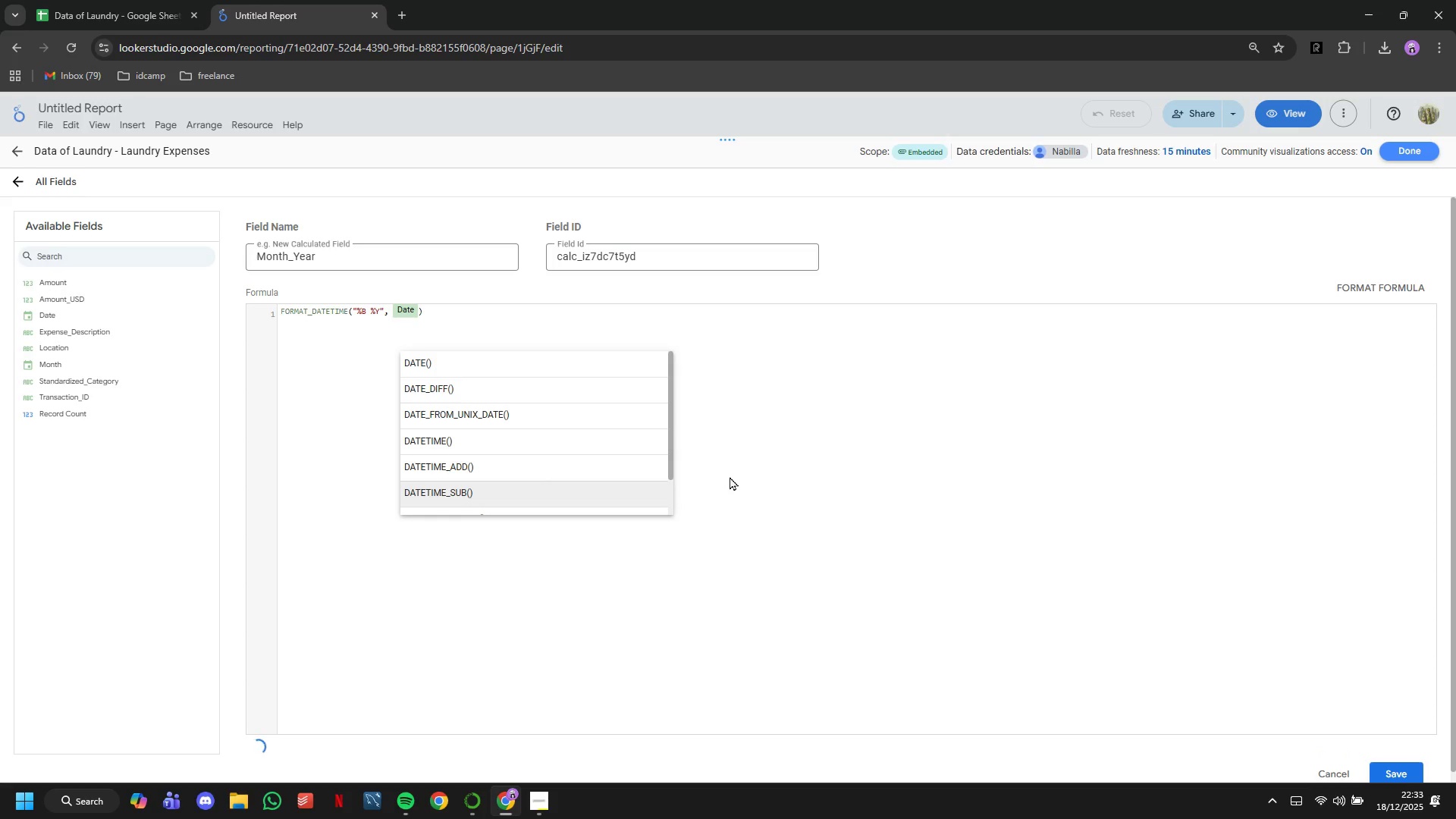 
left_click([730, 476])
 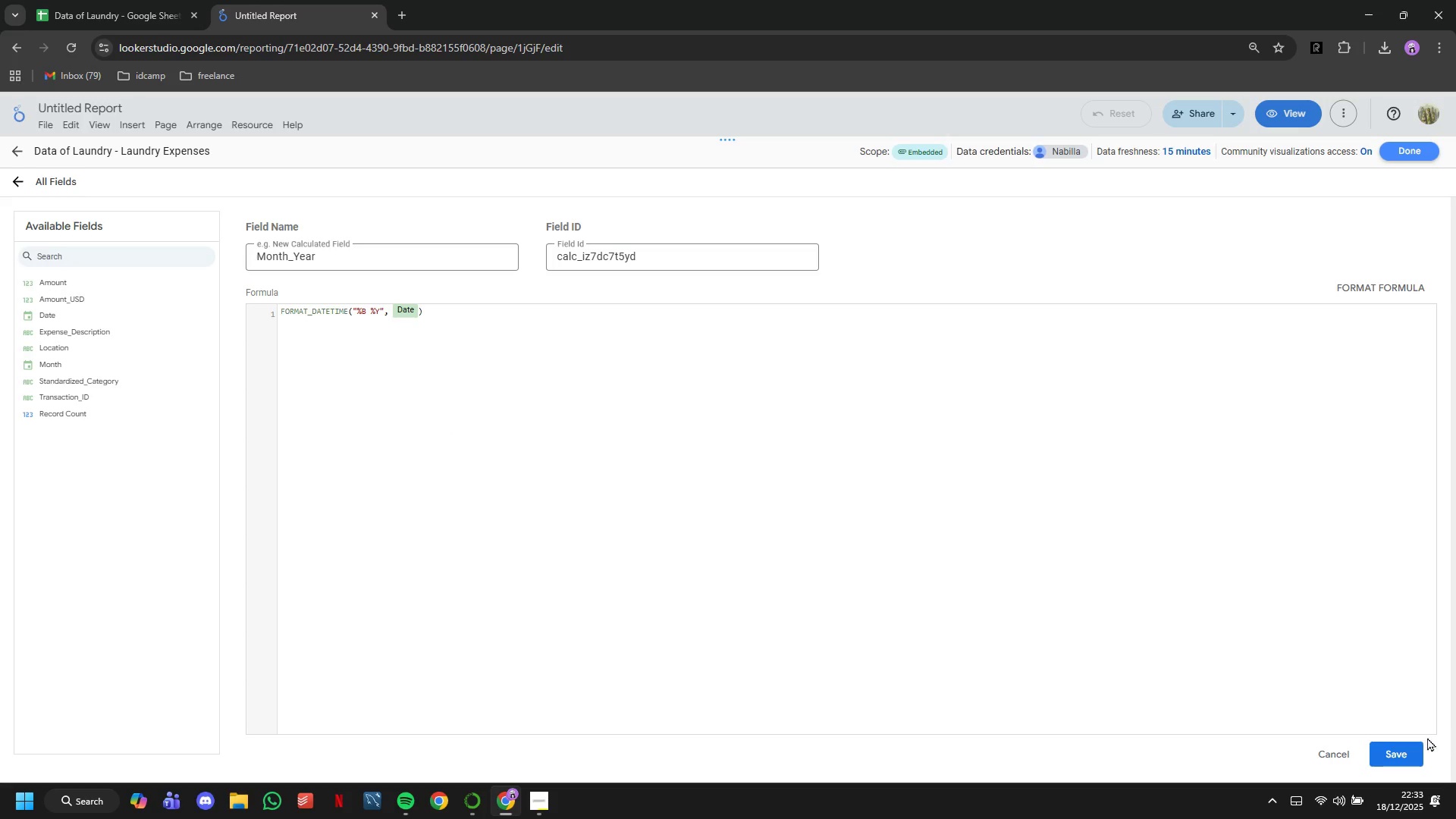 
left_click([1395, 757])
 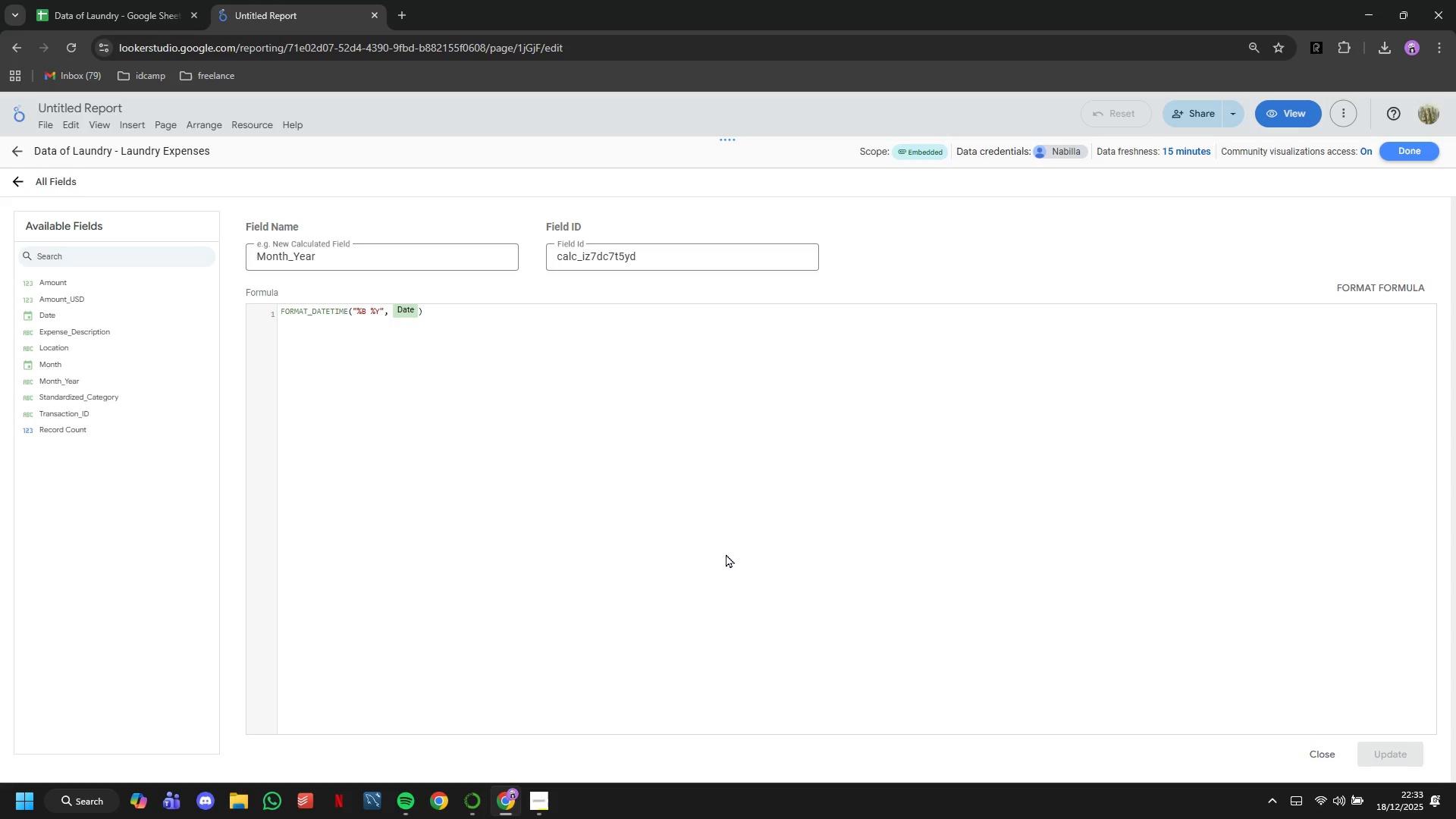 
wait(7.89)
 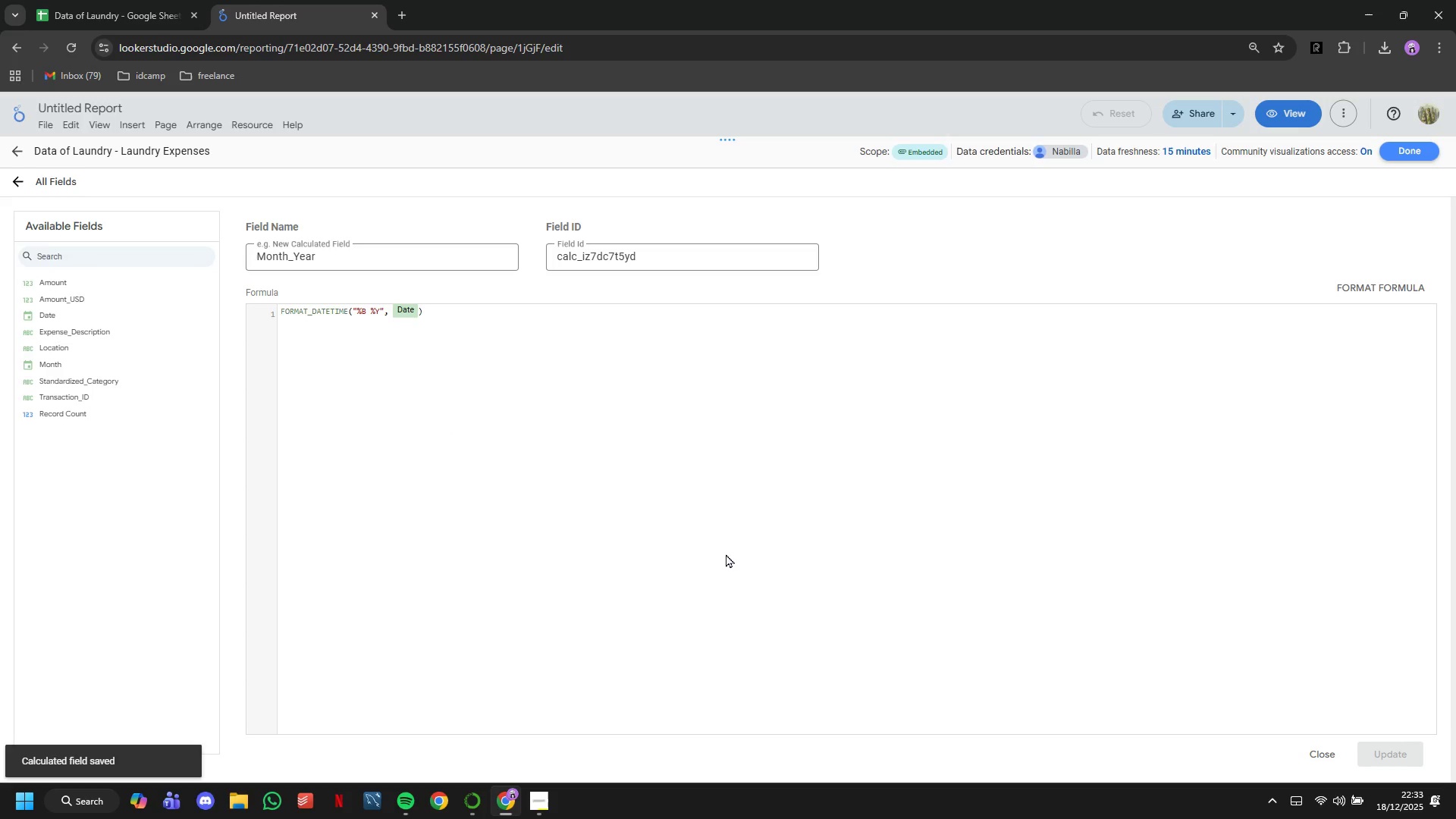 
left_click([1417, 152])
 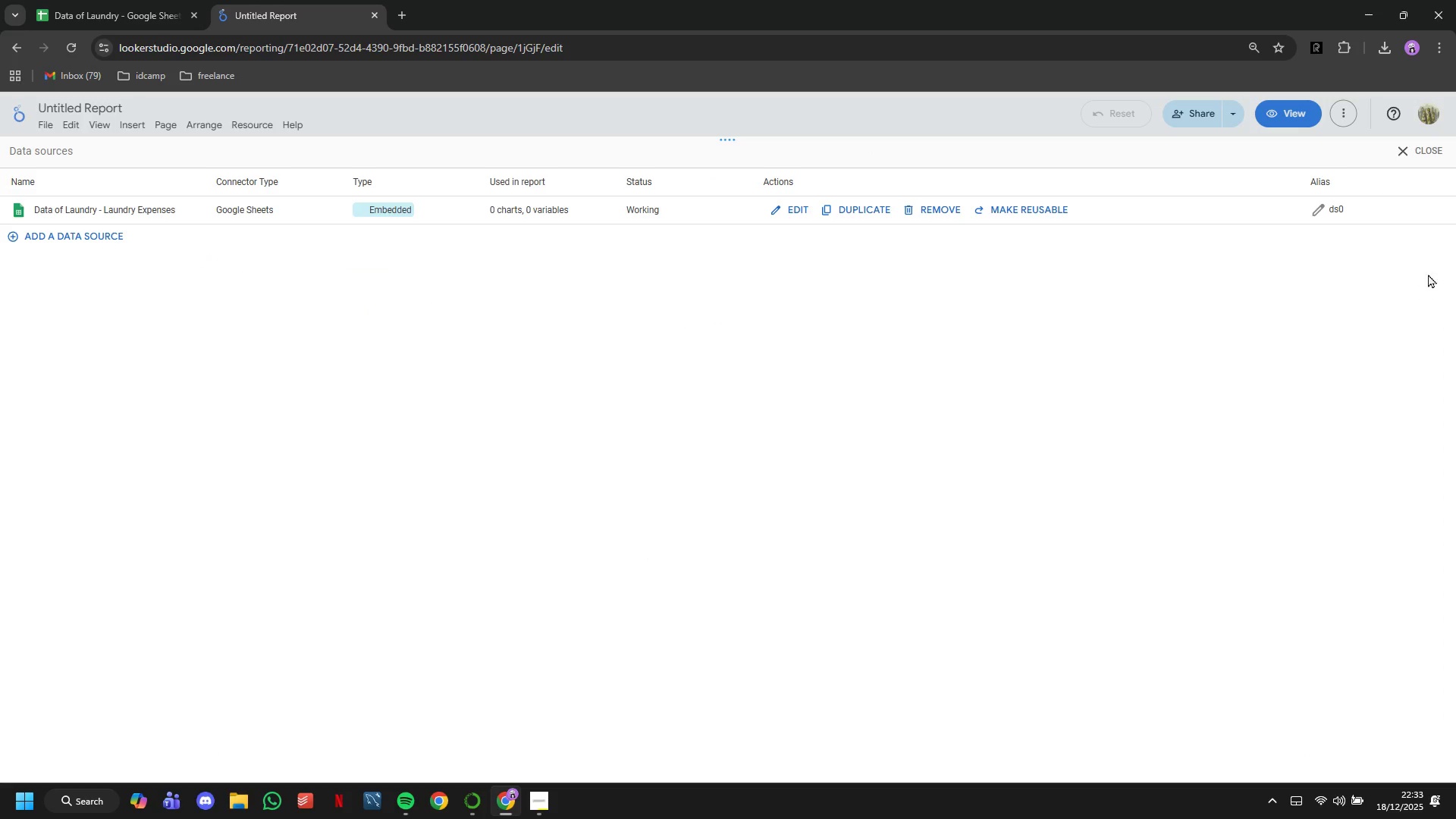 
left_click([1423, 155])
 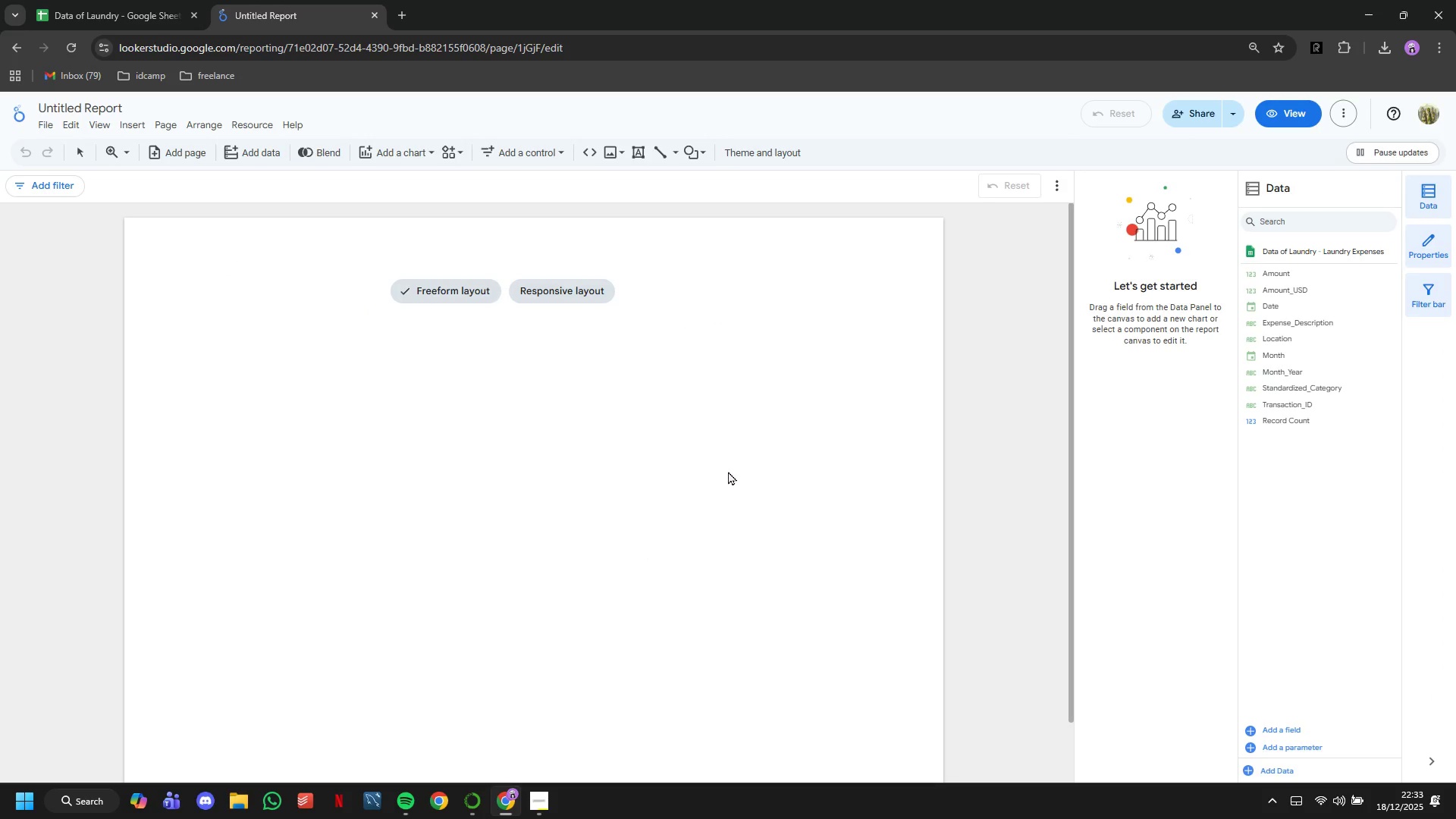 
scroll: coordinate [727, 472], scroll_direction: down, amount: 2.0
 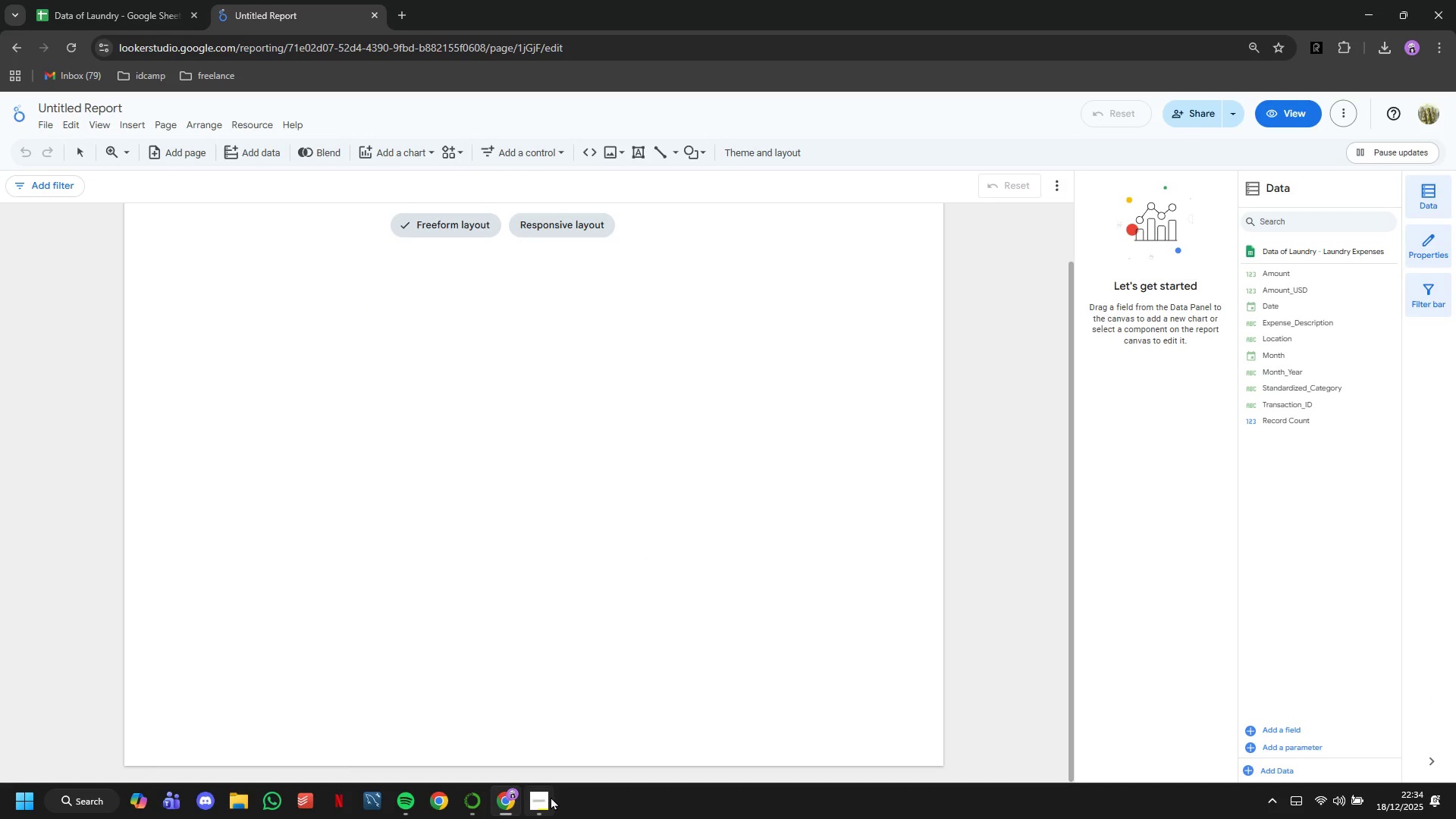 
left_click([547, 798])